 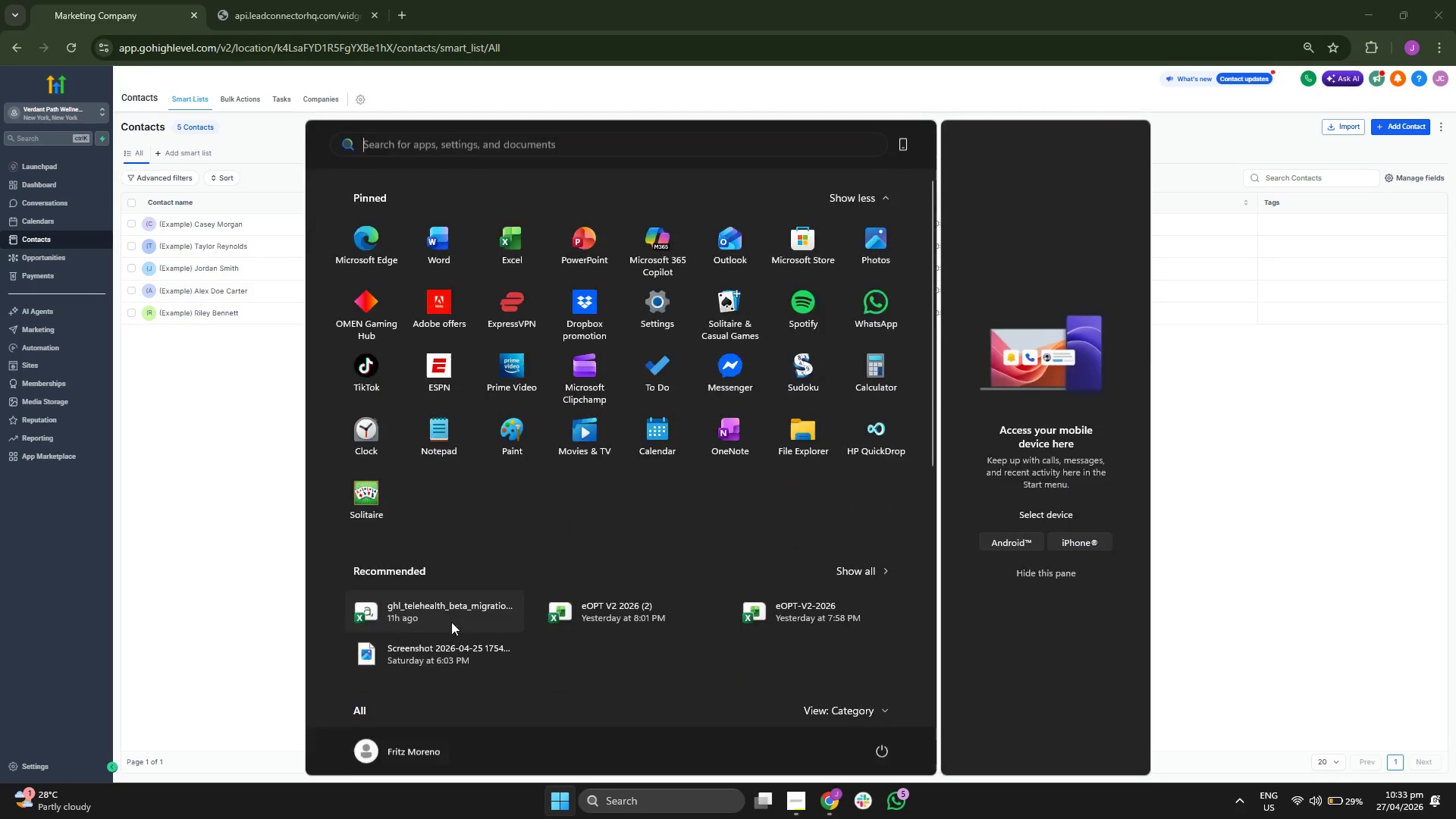 
scroll: coordinate [497, 365], scroll_direction: down, amount: 1.0
 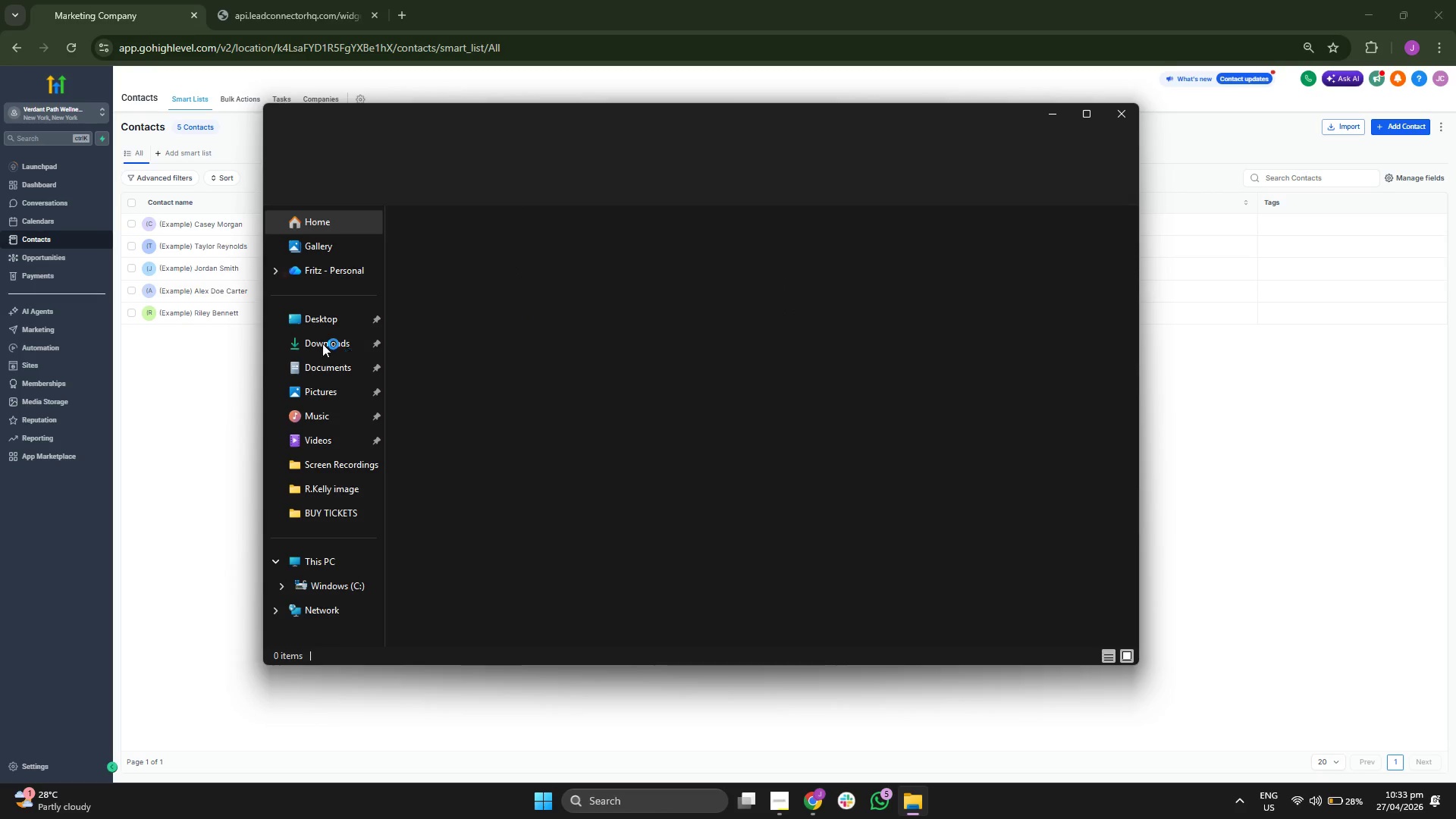 
wait(5.32)
 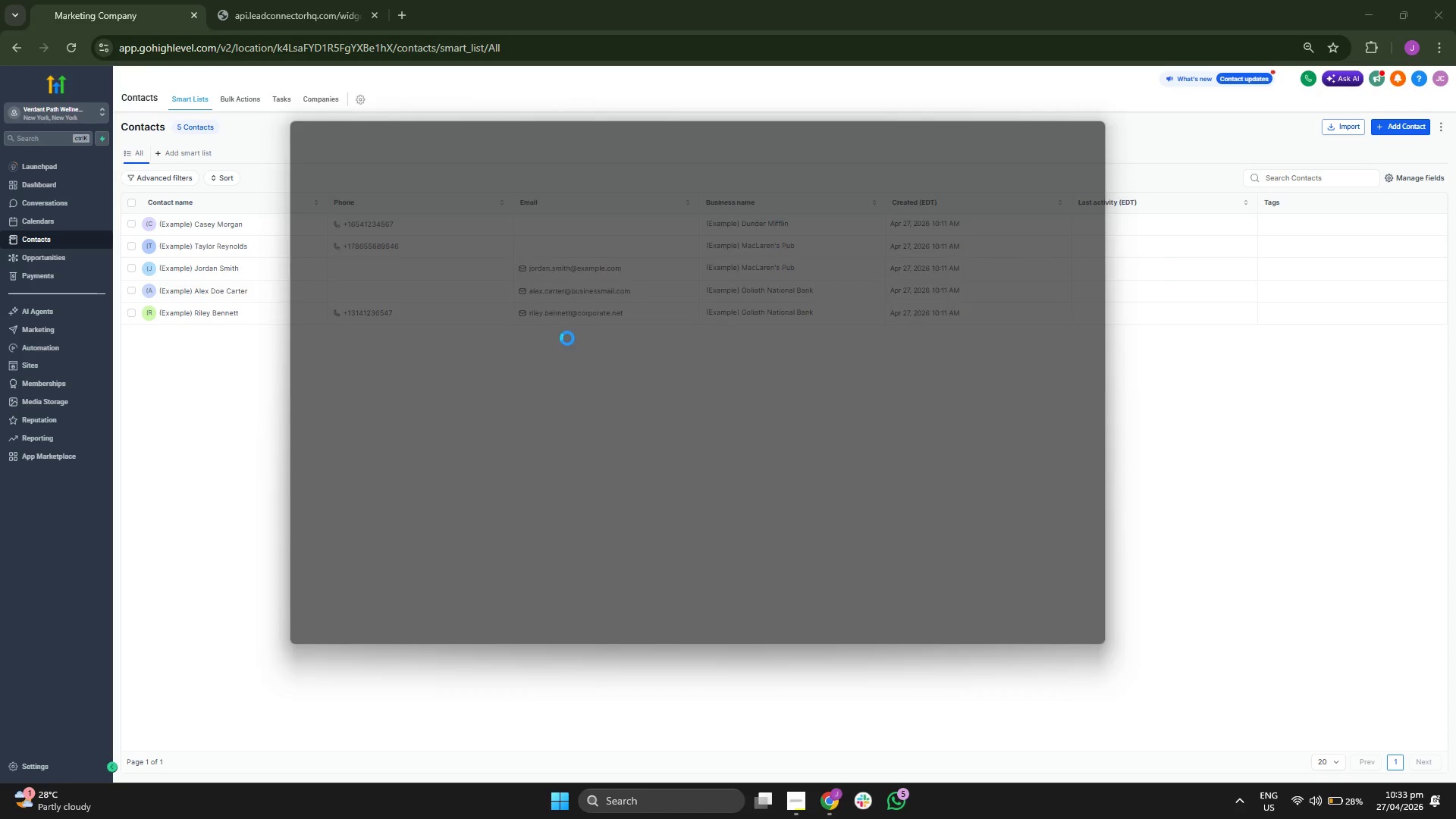 
left_click([321, 342])
 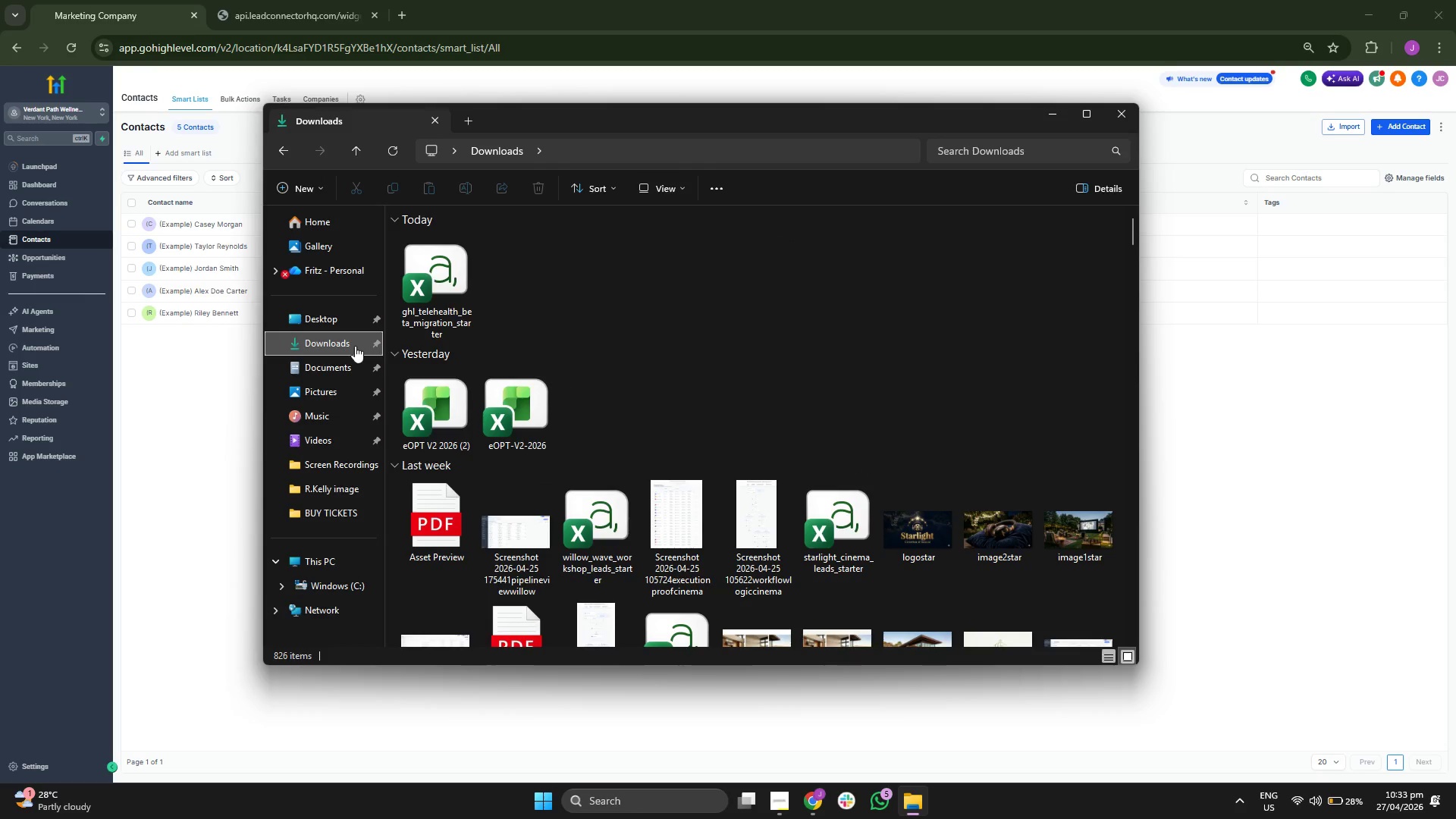 
double_click([450, 270])
 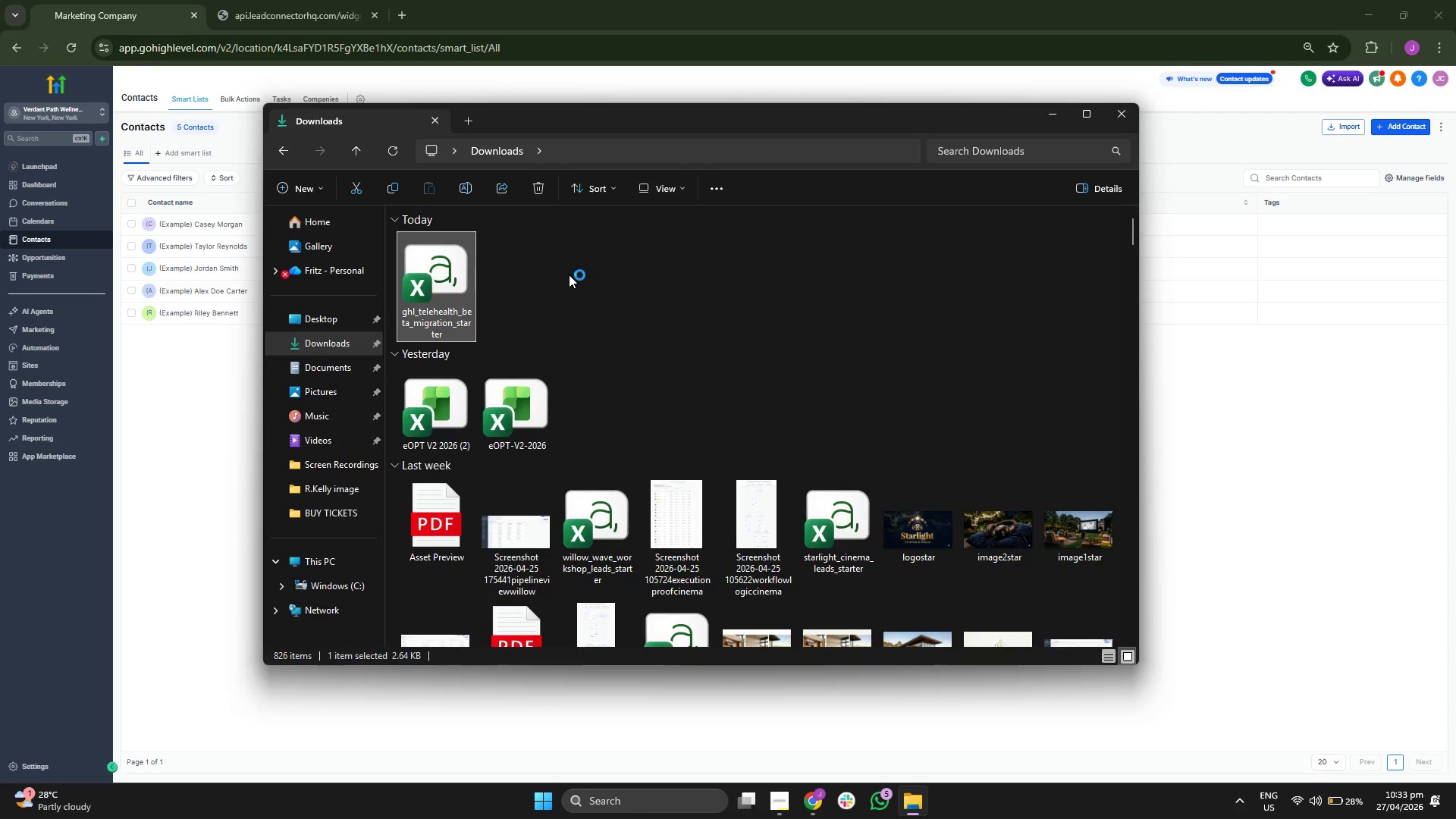 
wait(6.62)
 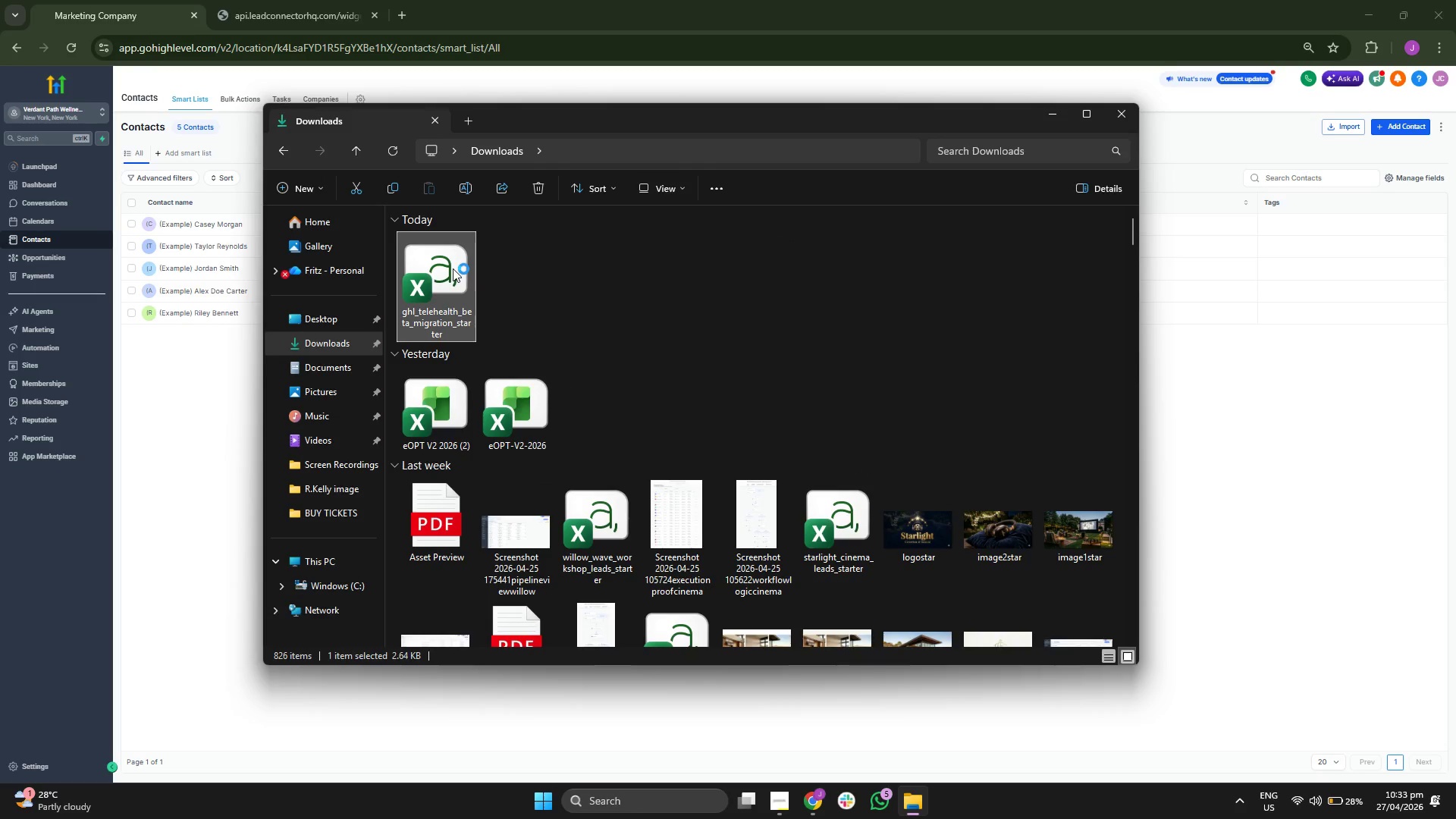 
left_click([1050, 119])
 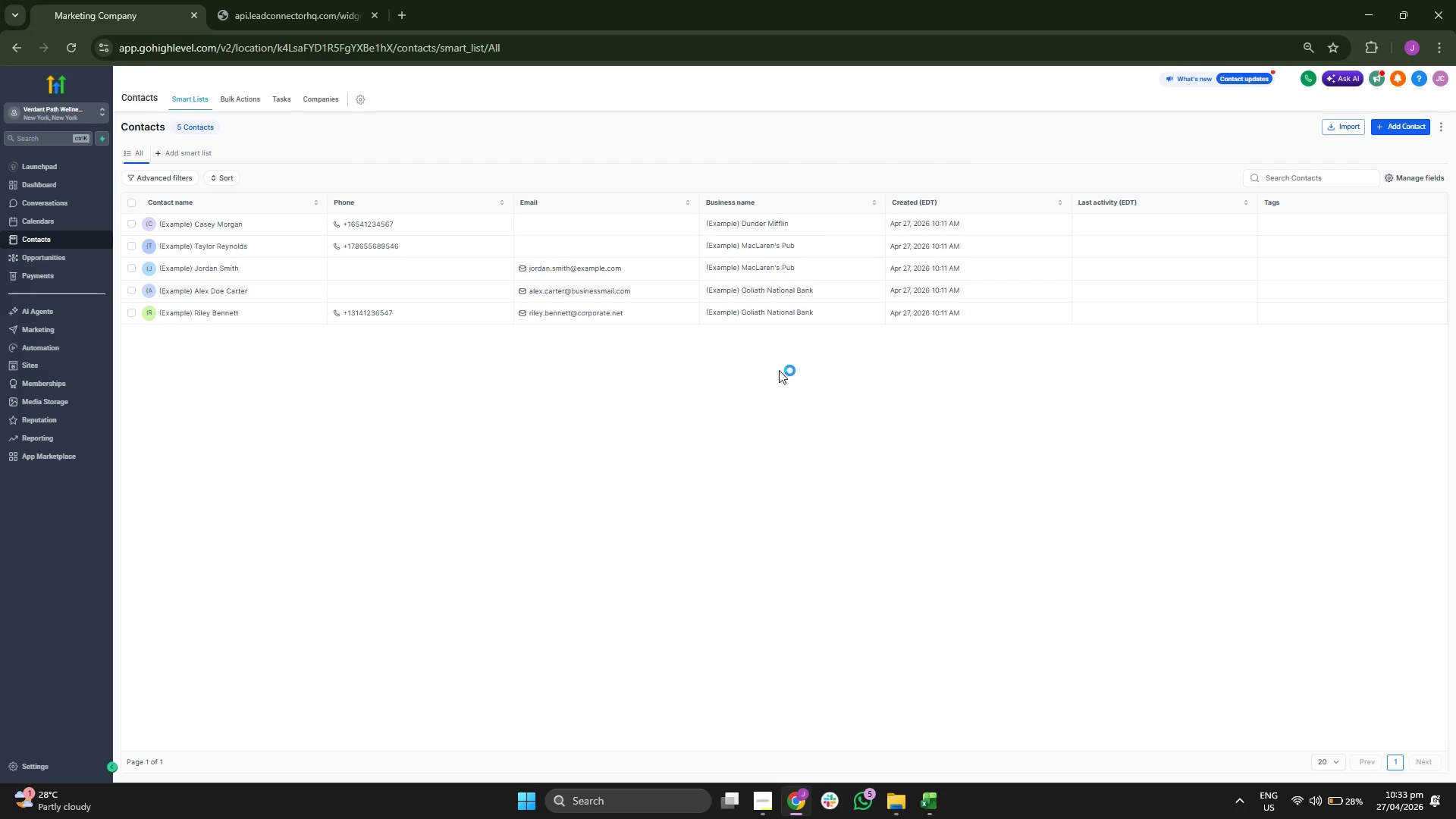 
wait(8.52)
 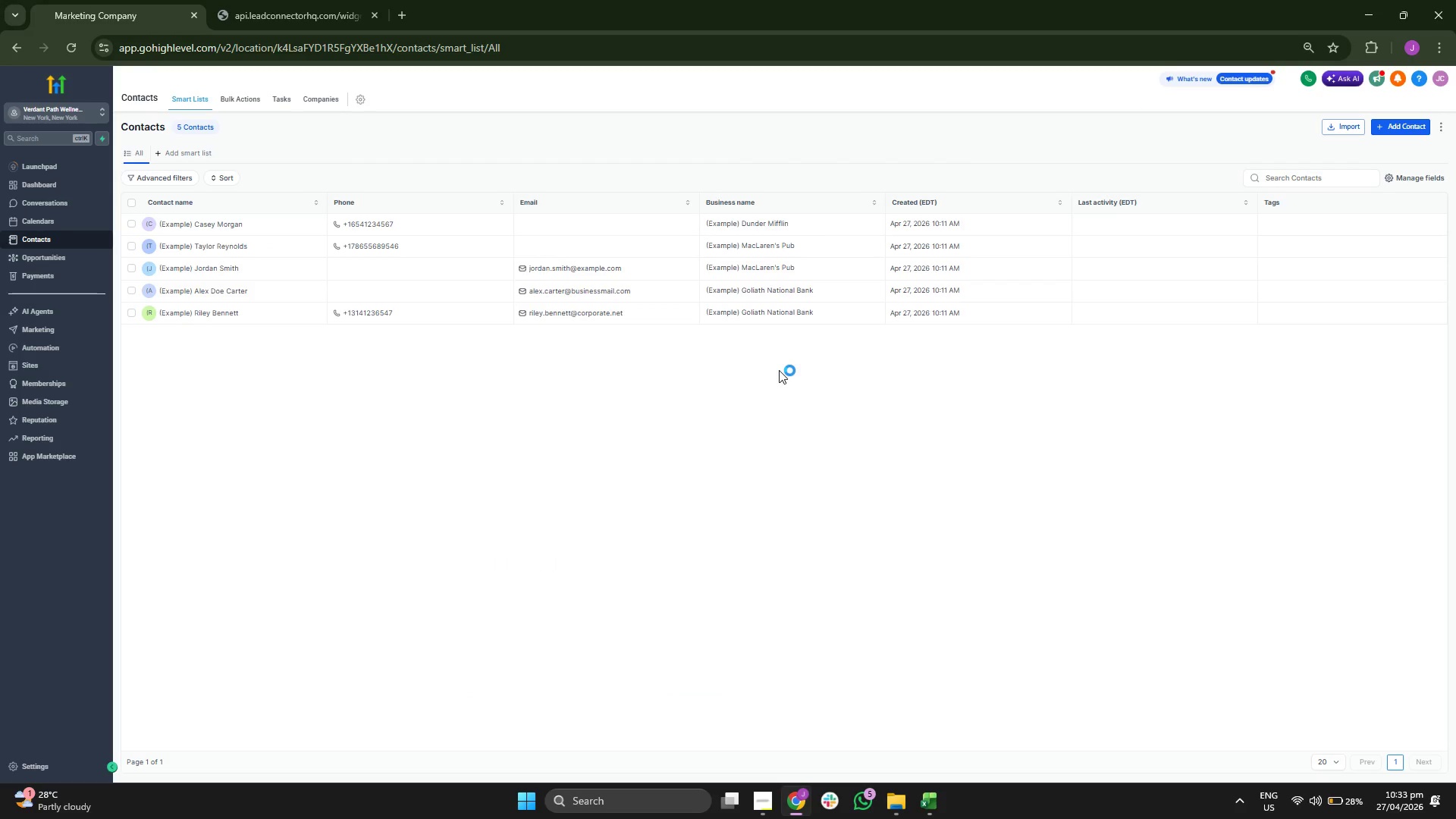 
left_click([929, 805])
 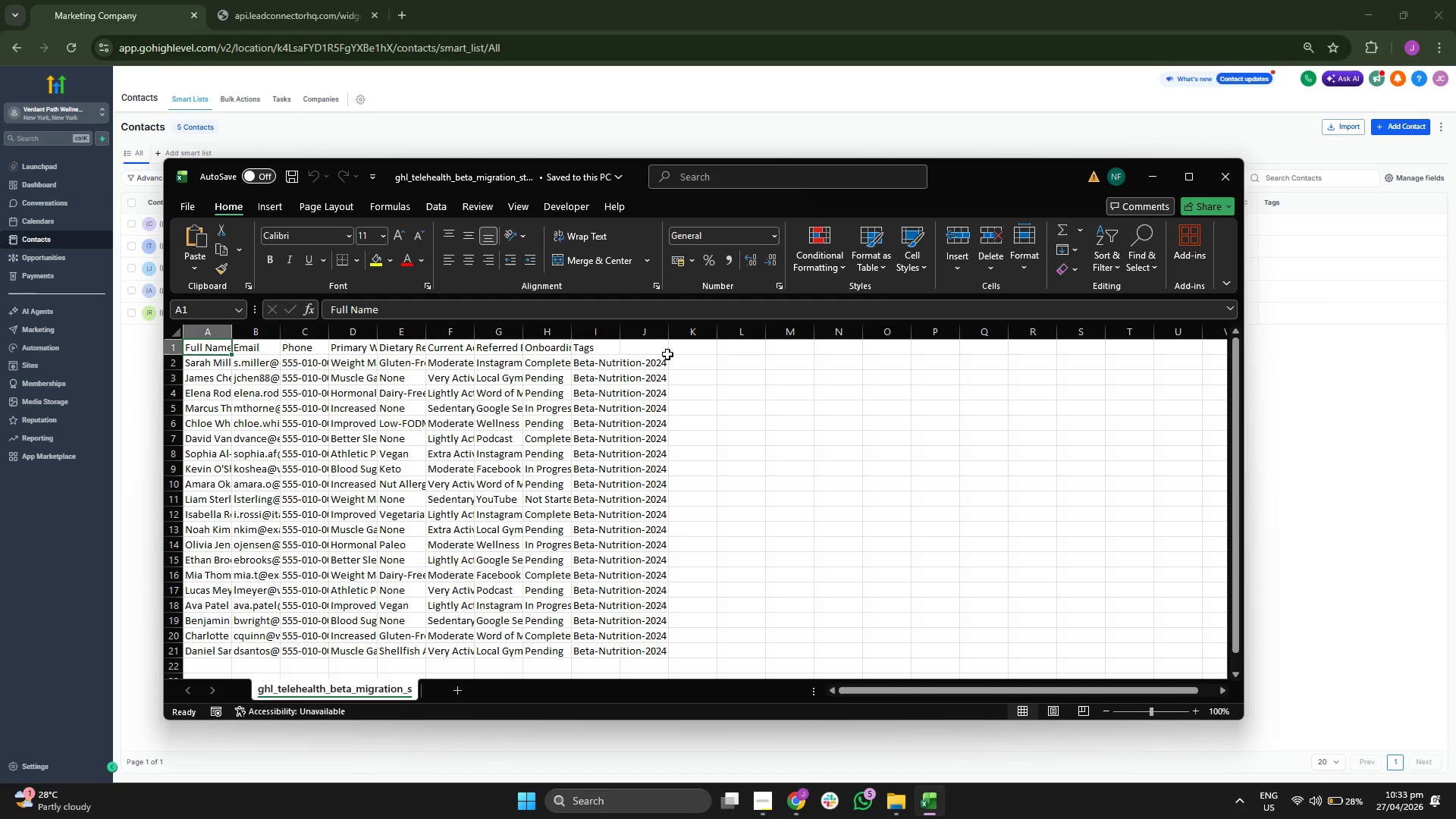 
left_click_drag(start_coordinate=[668, 332], to_coordinate=[828, 356])
 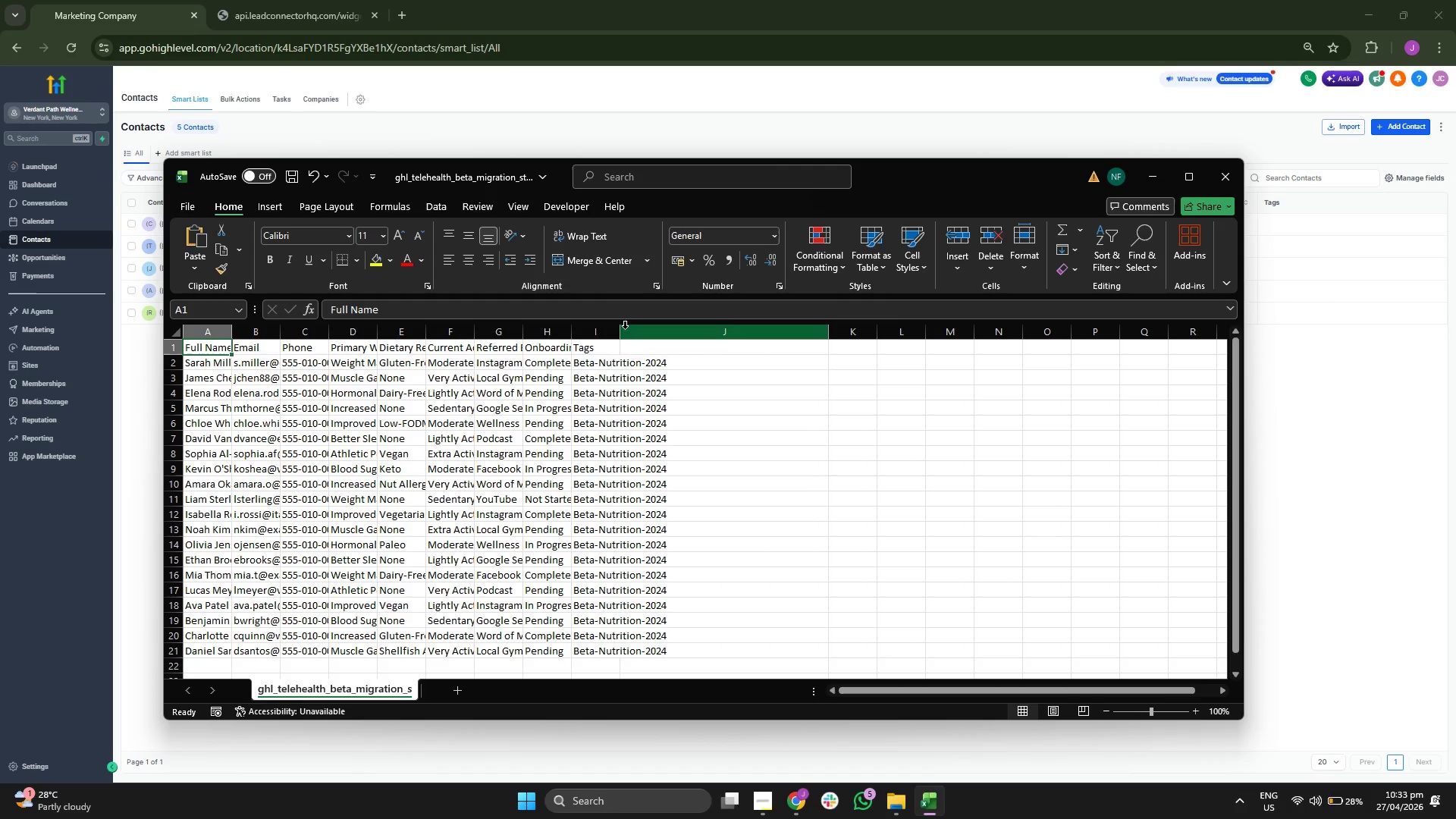 
left_click_drag(start_coordinate=[621, 330], to_coordinate=[745, 338])
 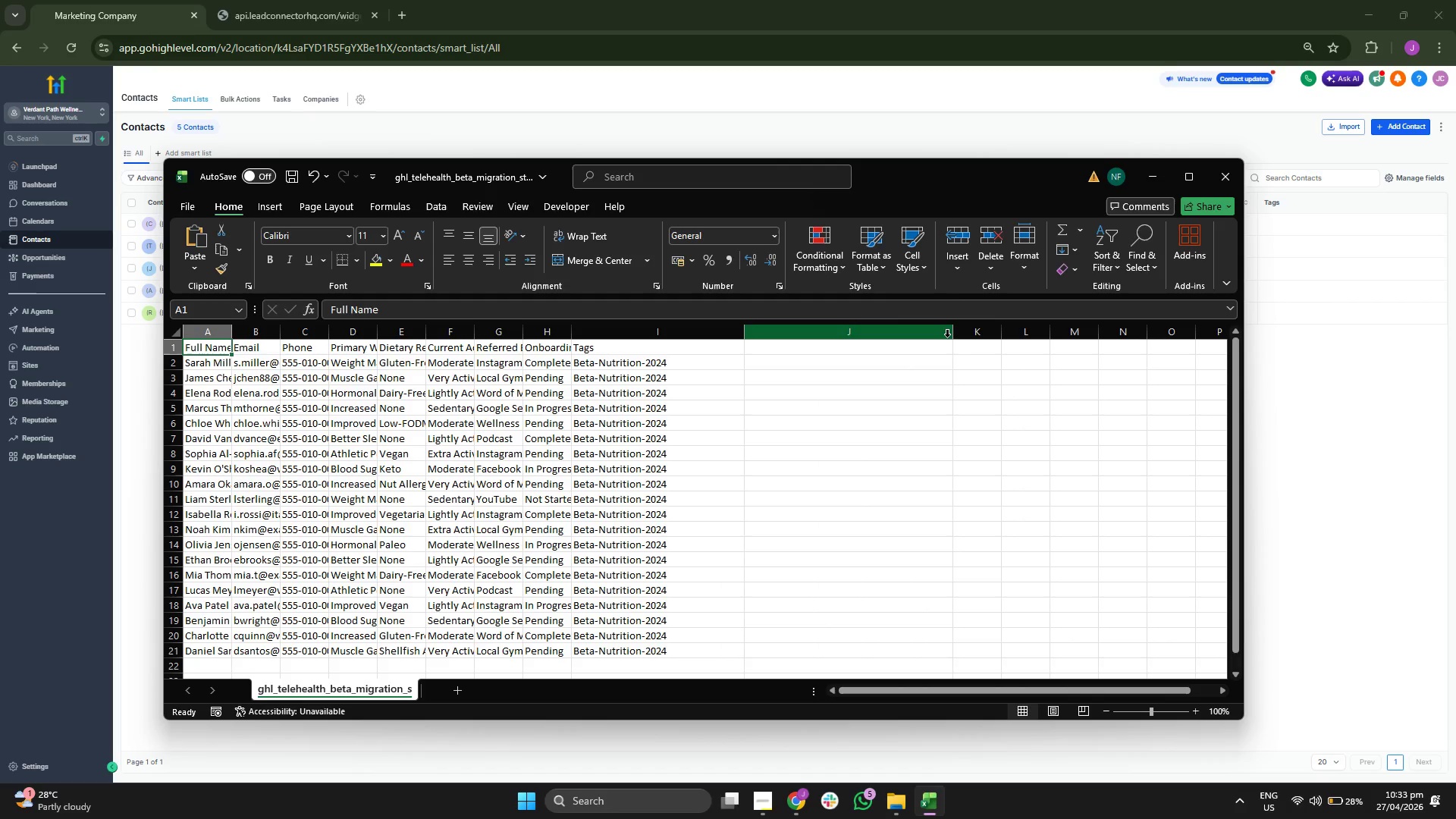 
left_click_drag(start_coordinate=[950, 337], to_coordinate=[786, 332])
 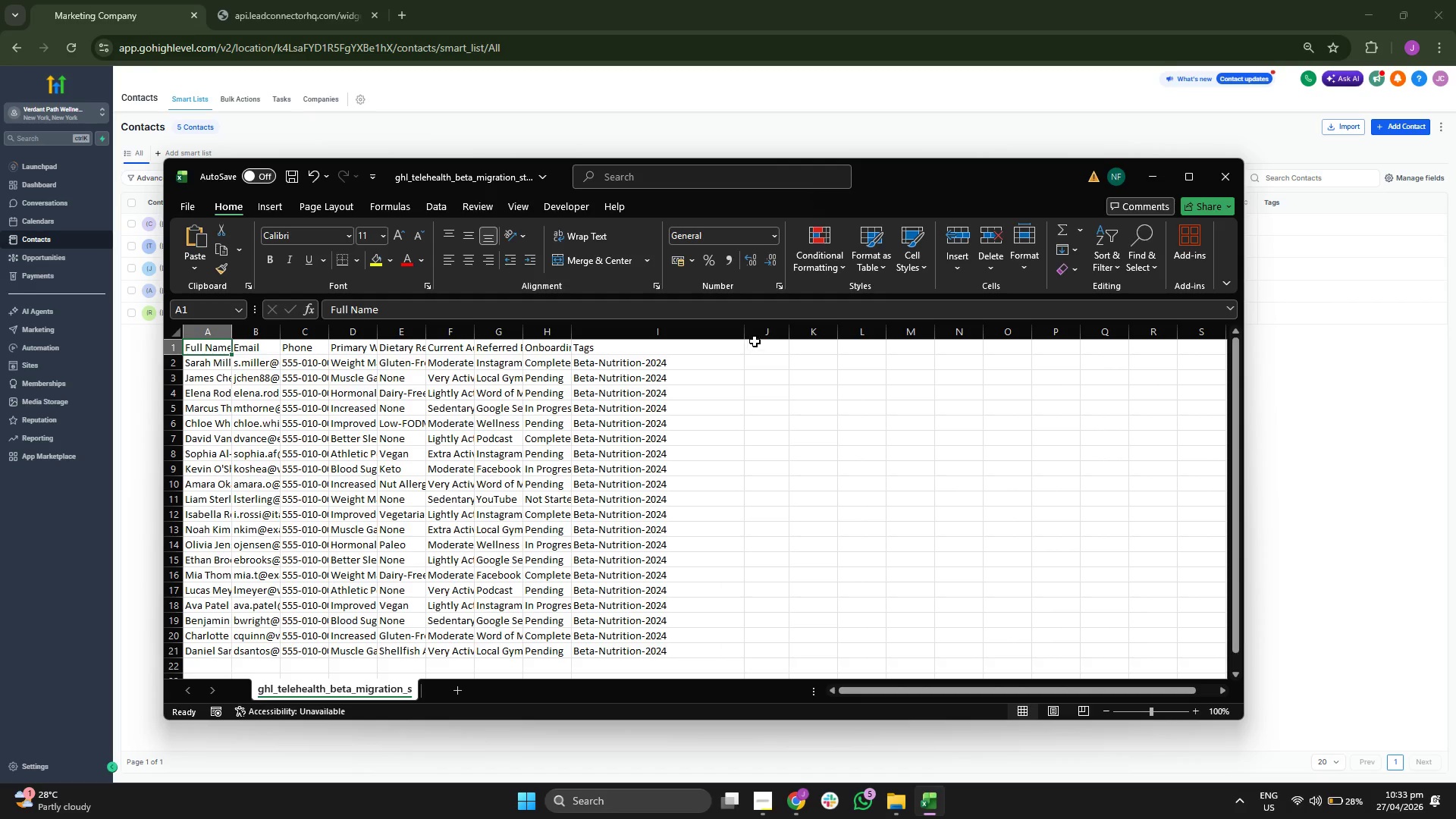 
left_click_drag(start_coordinate=[747, 333], to_coordinate=[856, 334])
 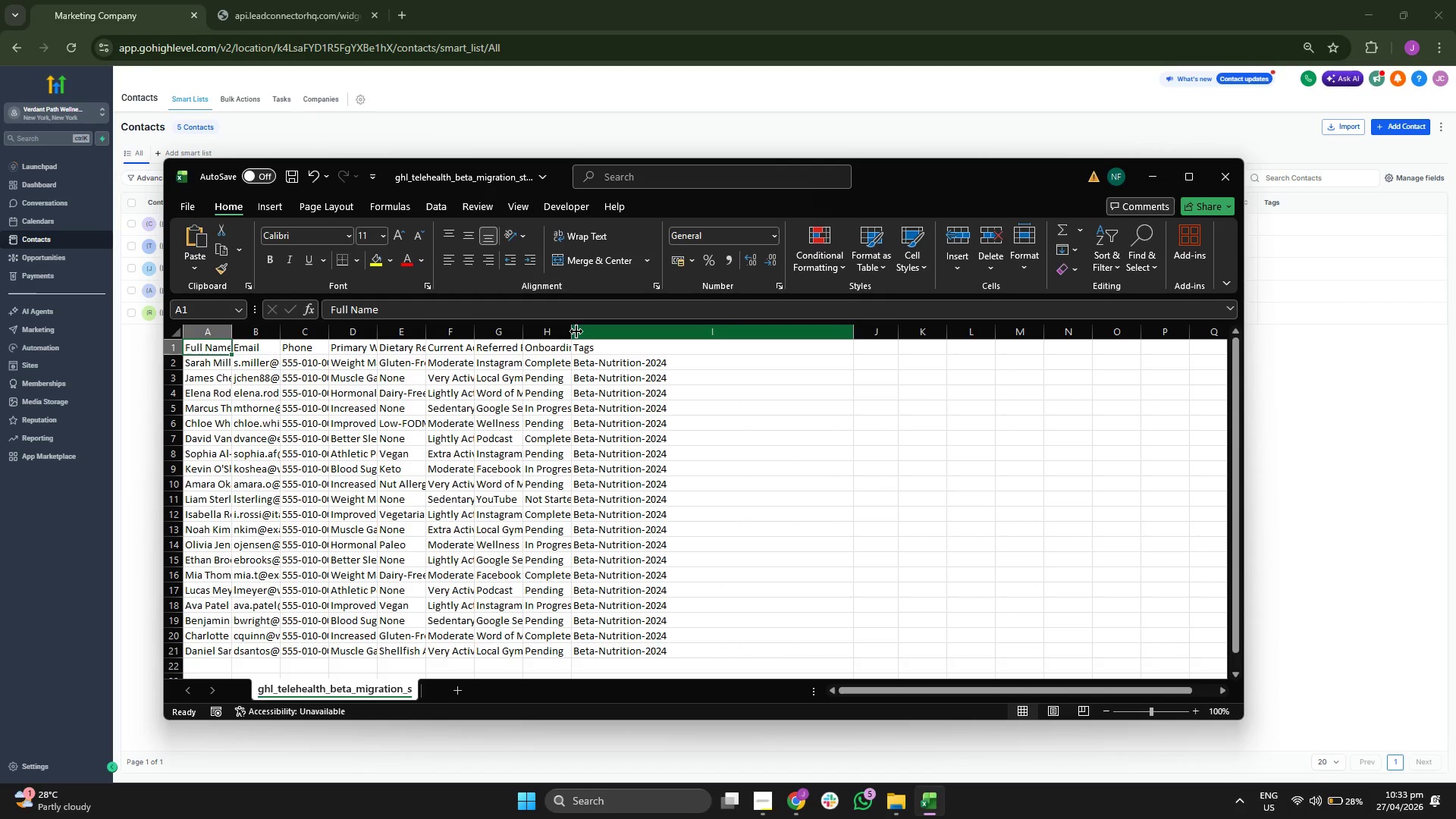 
left_click_drag(start_coordinate=[573, 331], to_coordinate=[680, 343])
 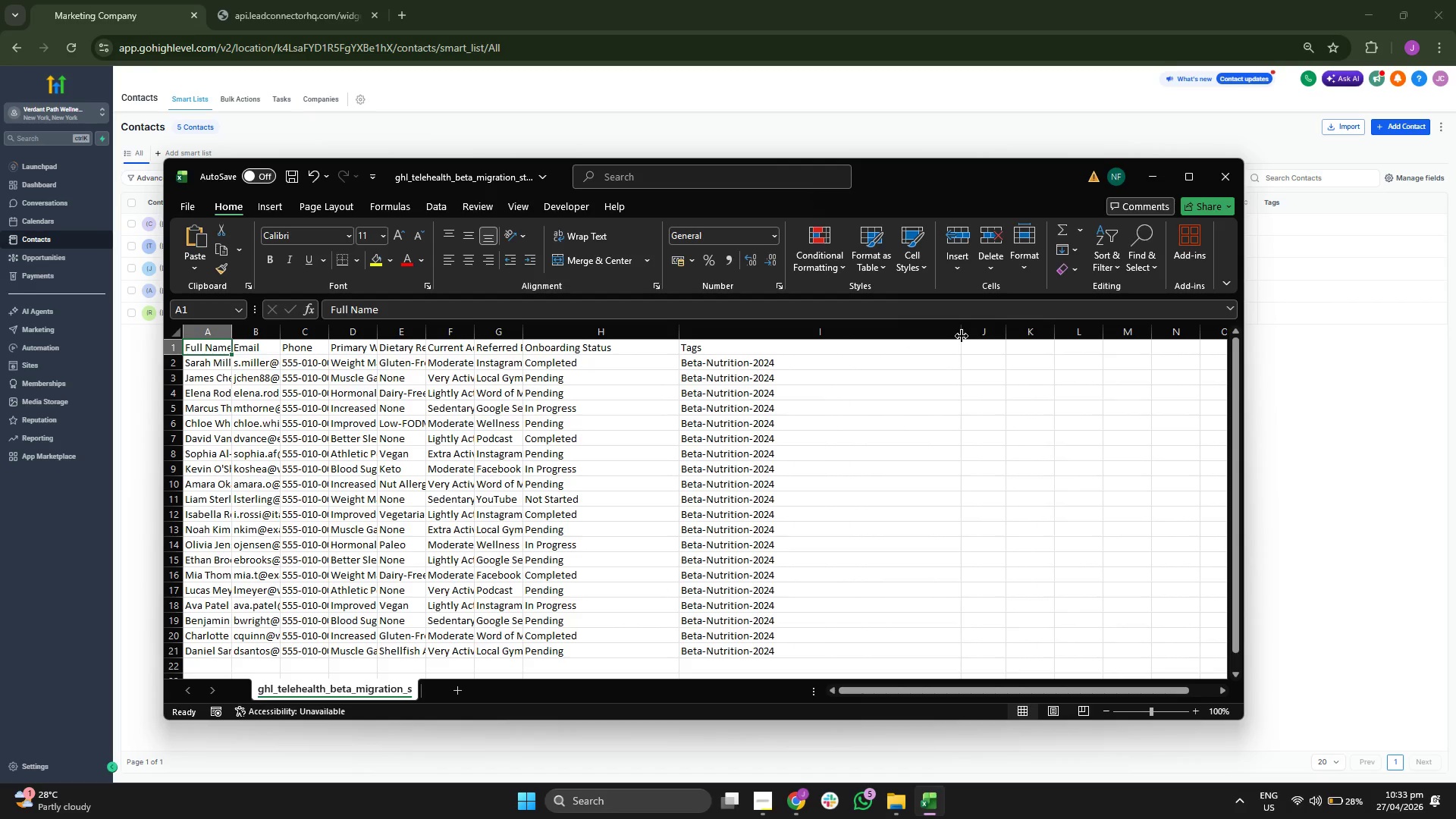 
left_click_drag(start_coordinate=[962, 336], to_coordinate=[806, 340])
 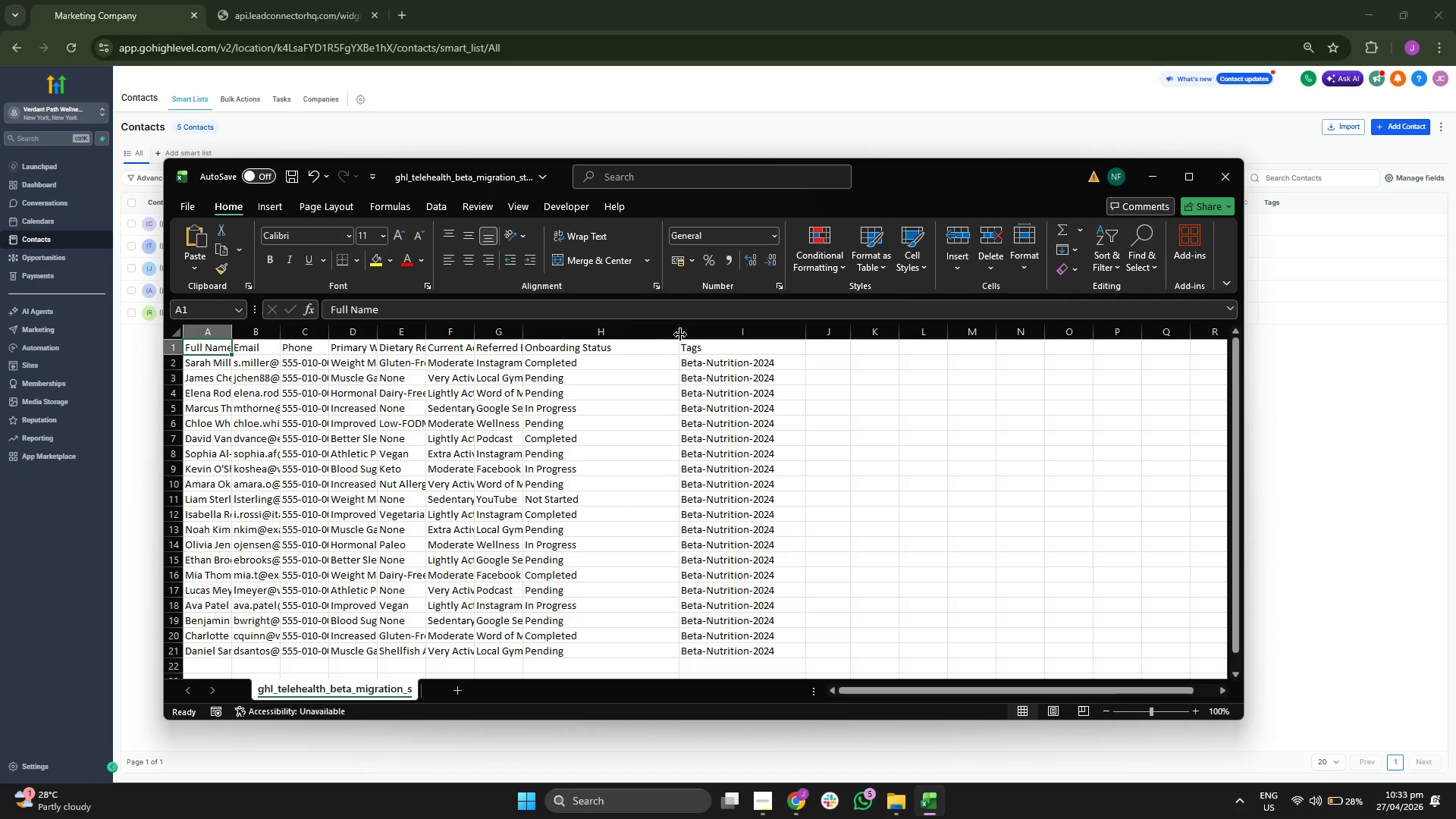 
left_click_drag(start_coordinate=[679, 333], to_coordinate=[996, 342])
 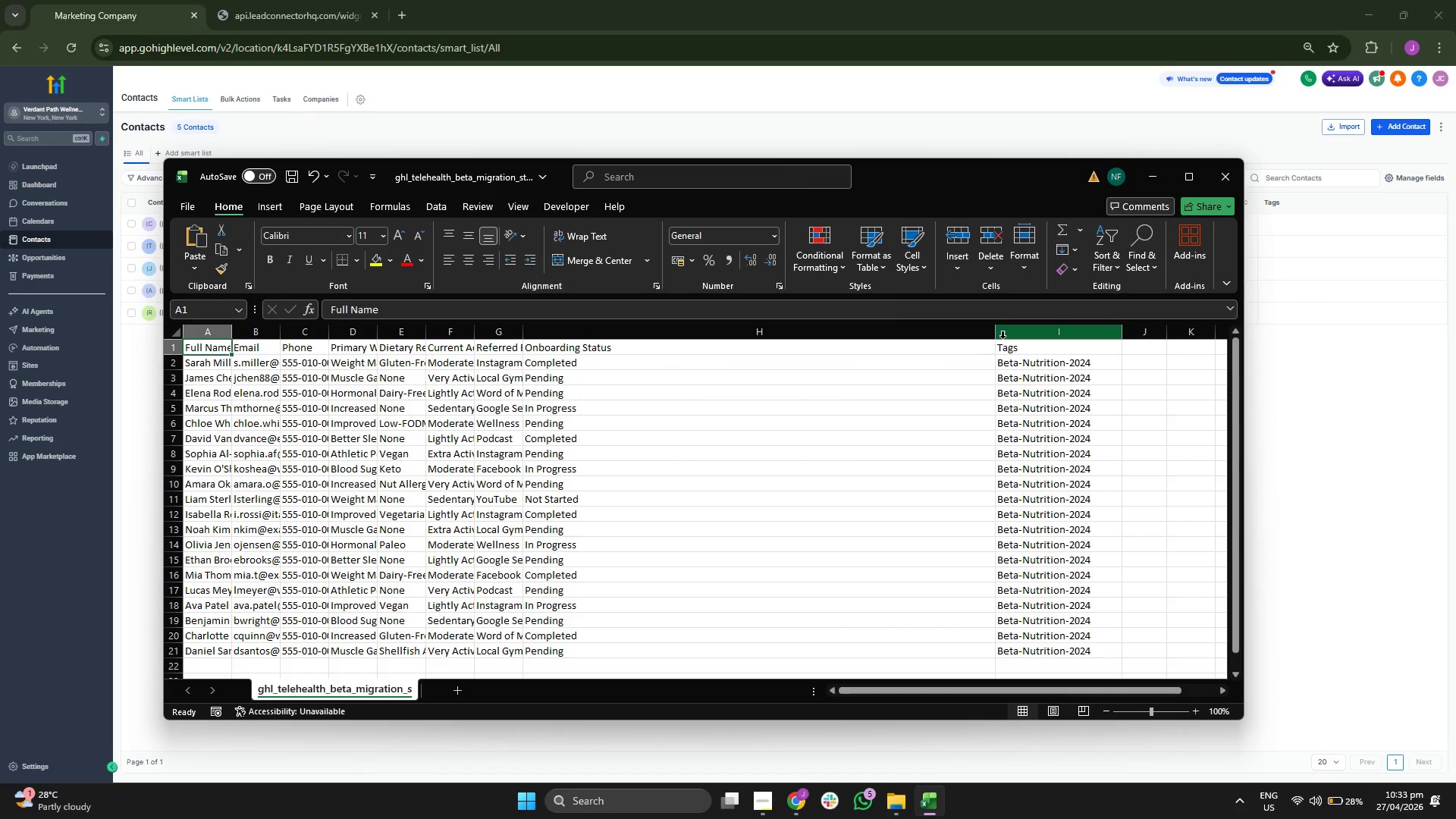 
left_click_drag(start_coordinate=[996, 332], to_coordinate=[886, 333])
 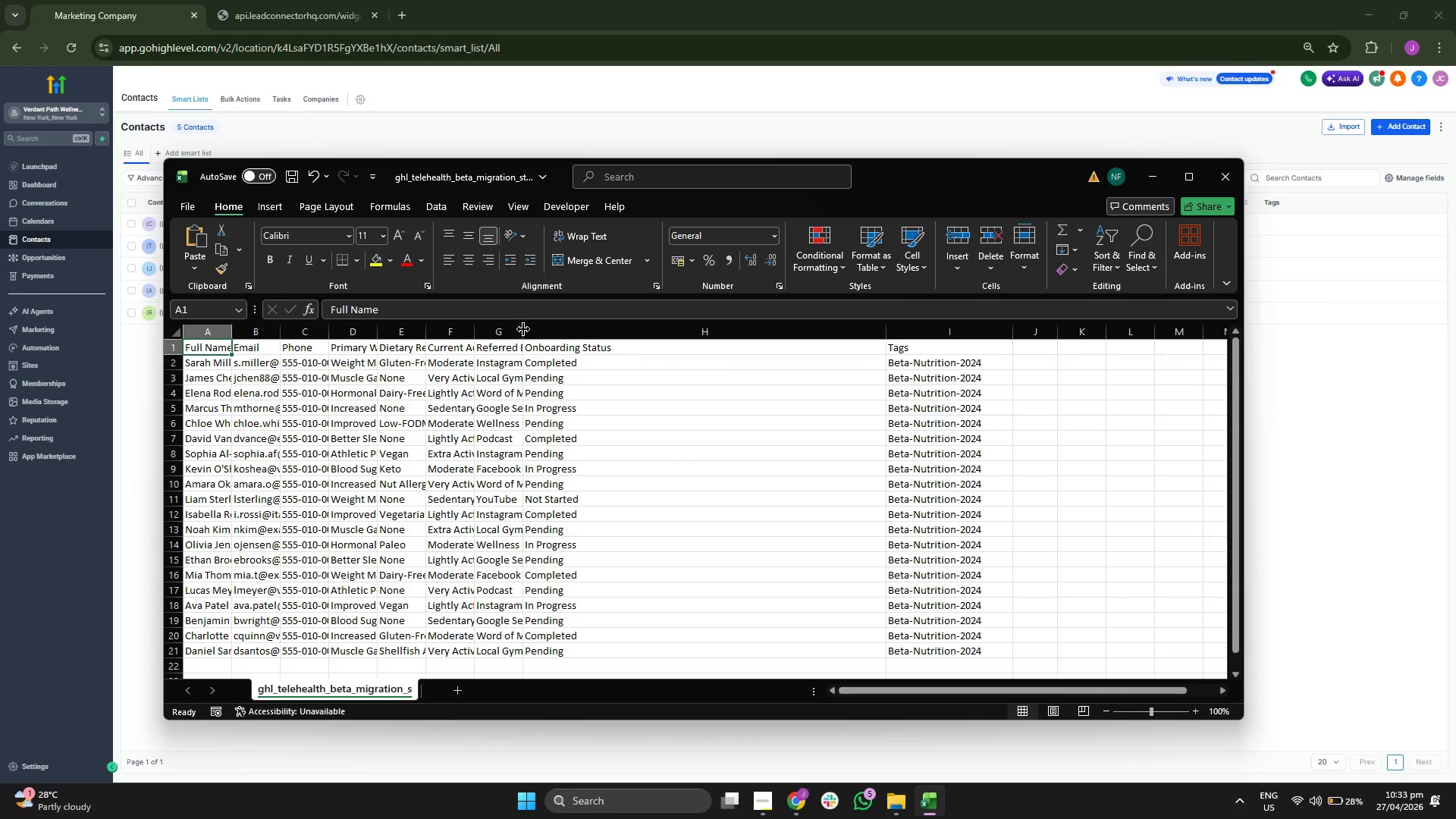 
left_click_drag(start_coordinate=[522, 330], to_coordinate=[724, 358])
 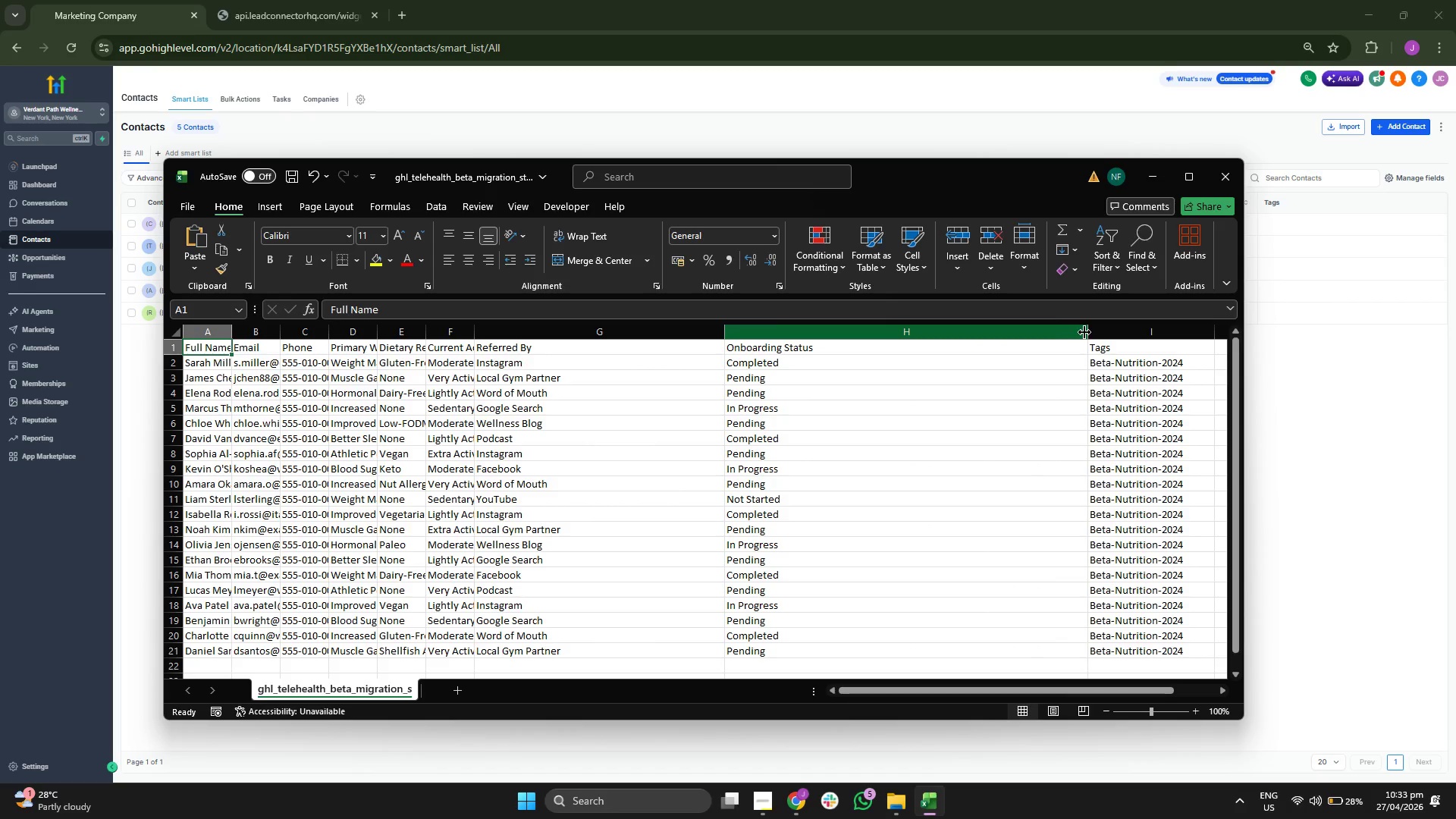 
left_click_drag(start_coordinate=[1086, 332], to_coordinate=[877, 340])
 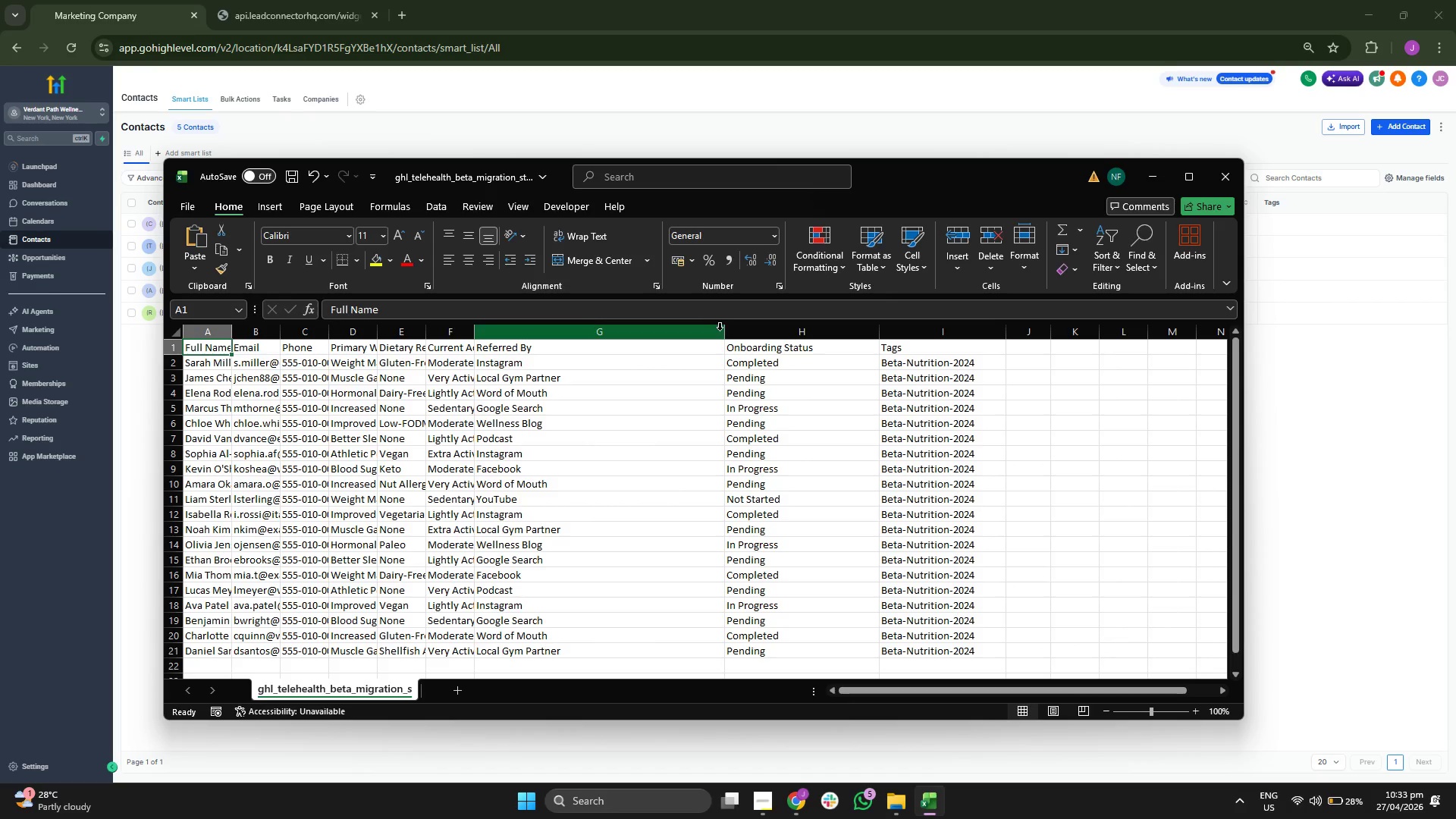 
left_click_drag(start_coordinate=[724, 330], to_coordinate=[883, 334])
 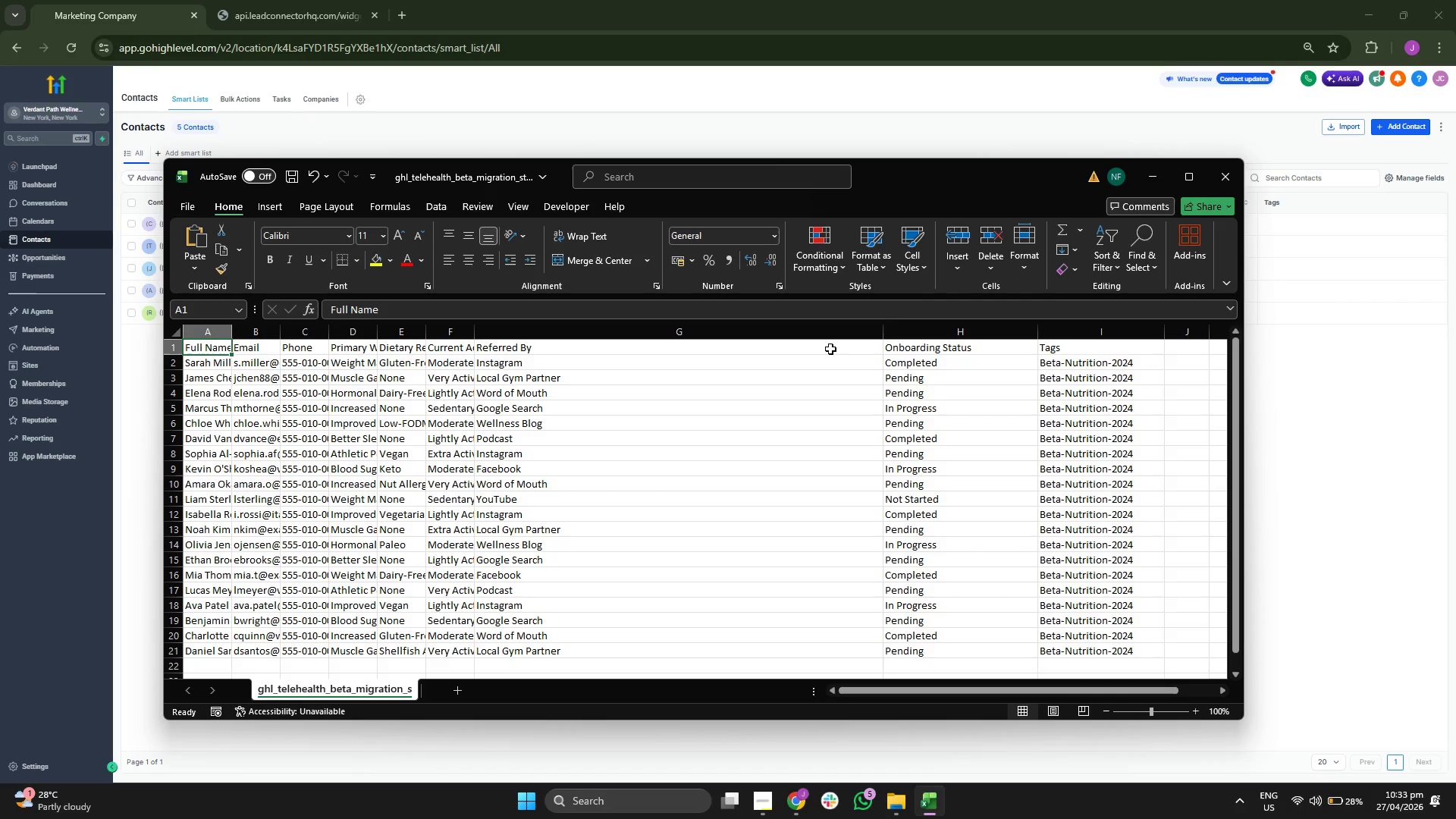 
left_click_drag(start_coordinate=[885, 332], to_coordinate=[598, 362])
 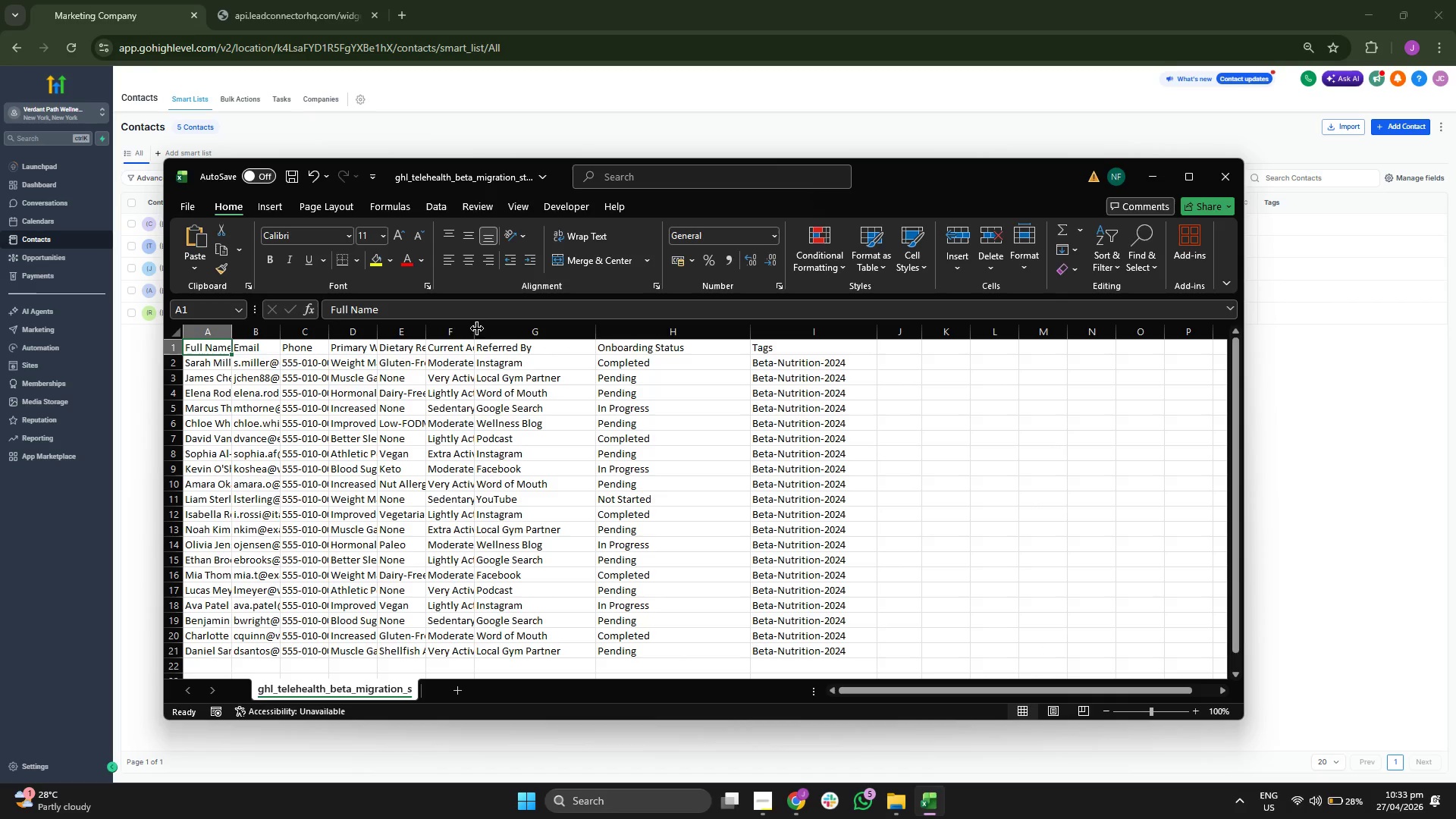 
left_click_drag(start_coordinate=[475, 330], to_coordinate=[708, 344])
 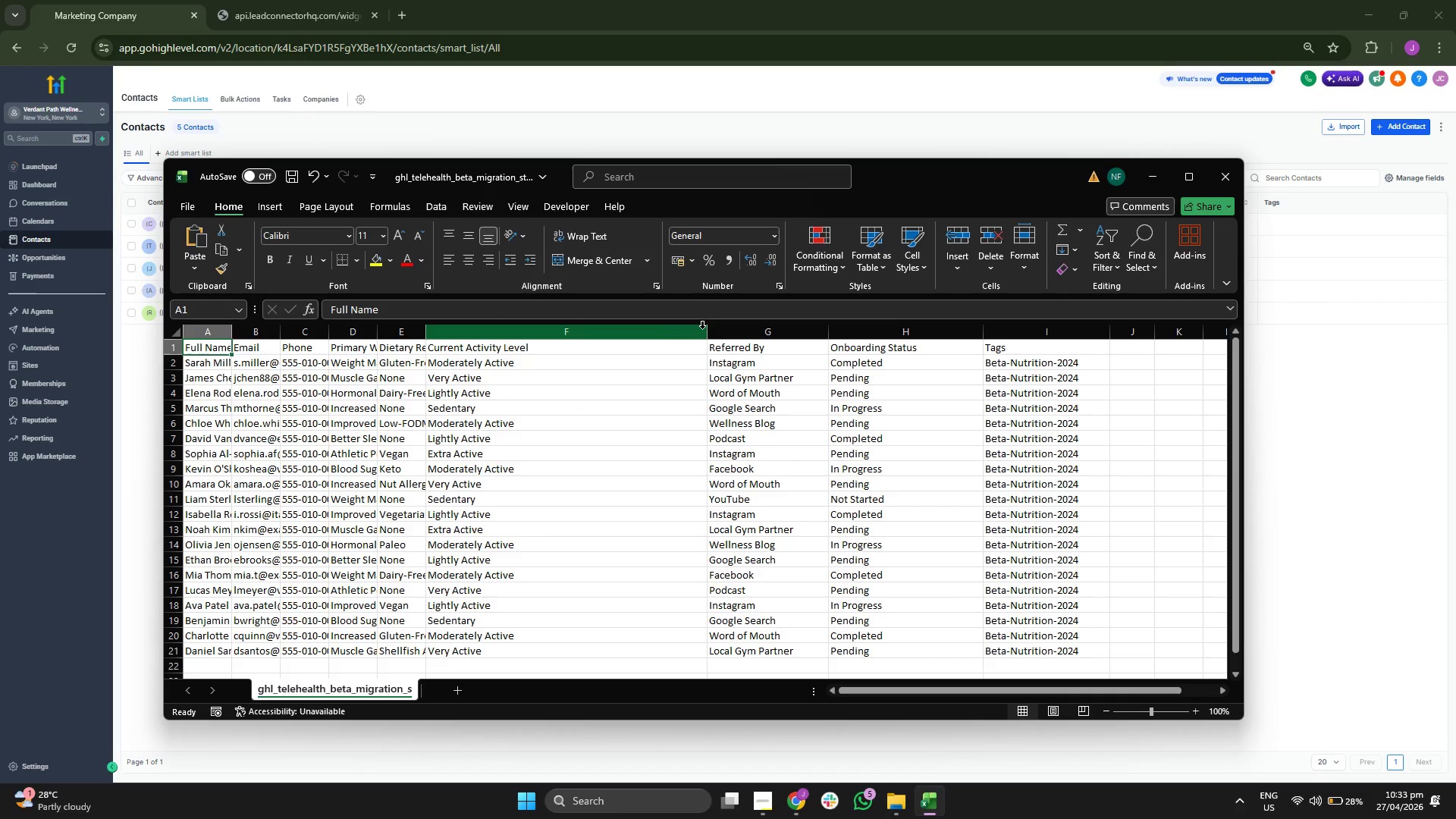 
left_click_drag(start_coordinate=[710, 333], to_coordinate=[552, 347])
 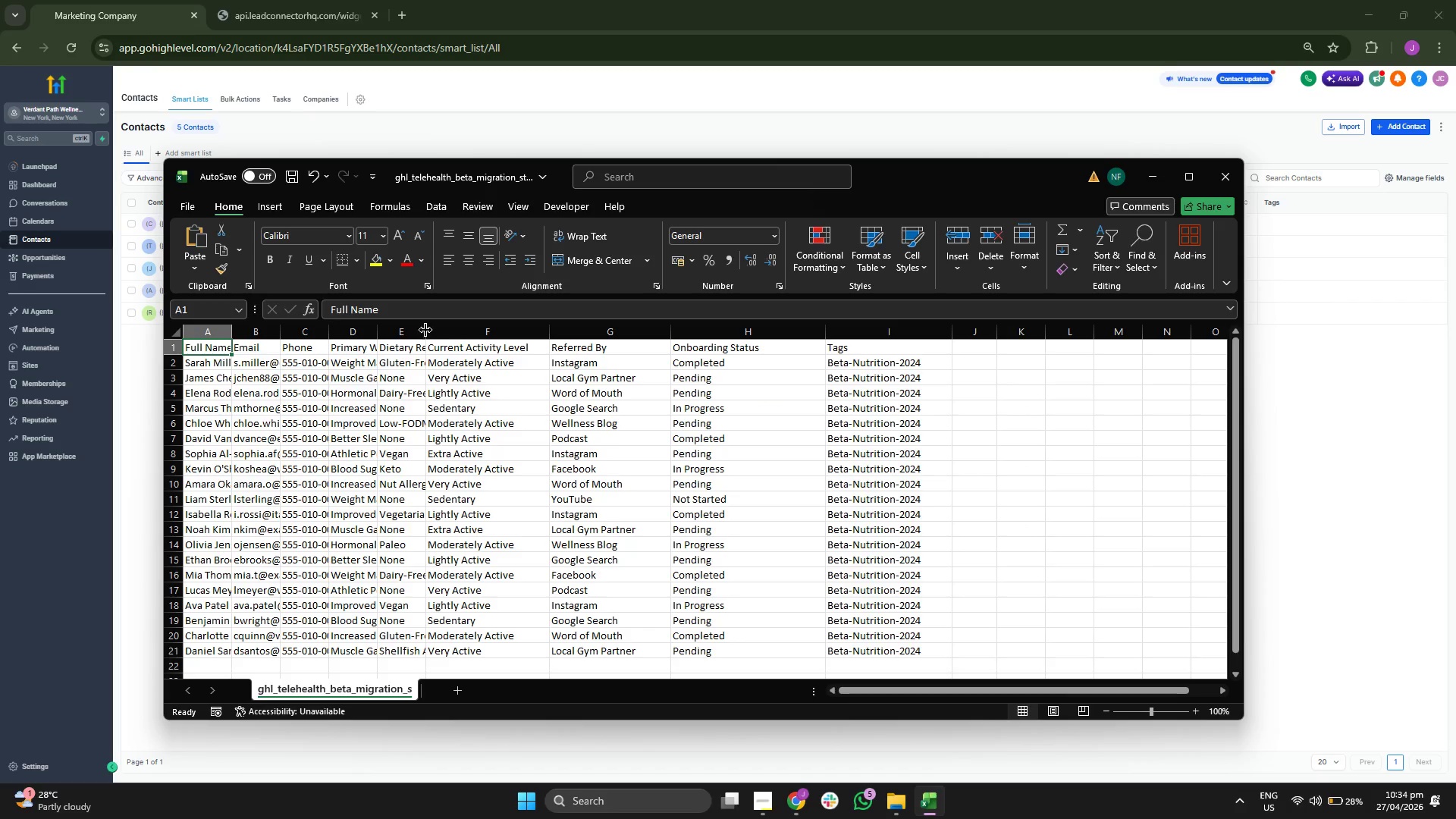 
left_click_drag(start_coordinate=[424, 331], to_coordinate=[661, 344])
 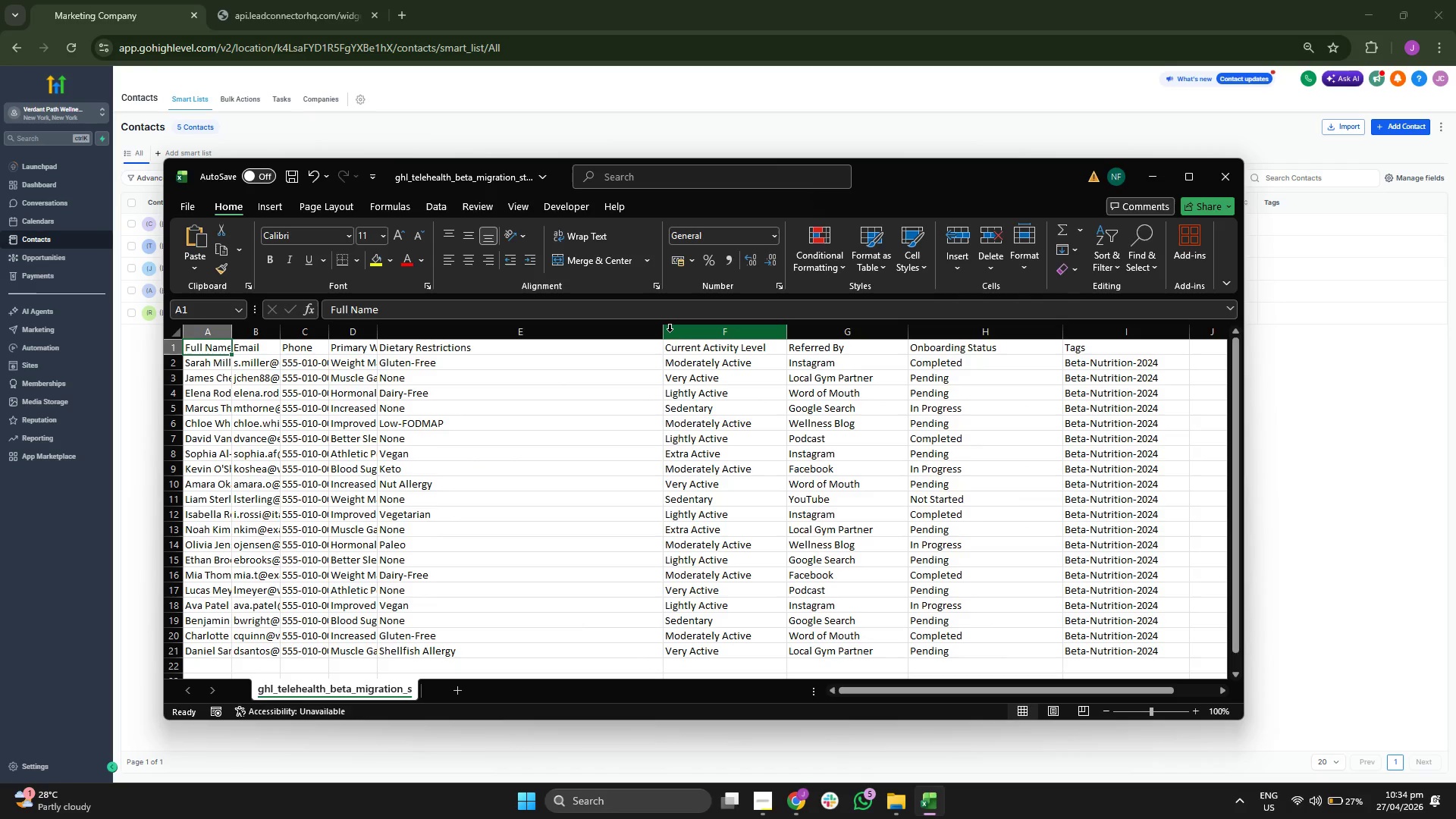 
left_click_drag(start_coordinate=[664, 331], to_coordinate=[507, 332])
 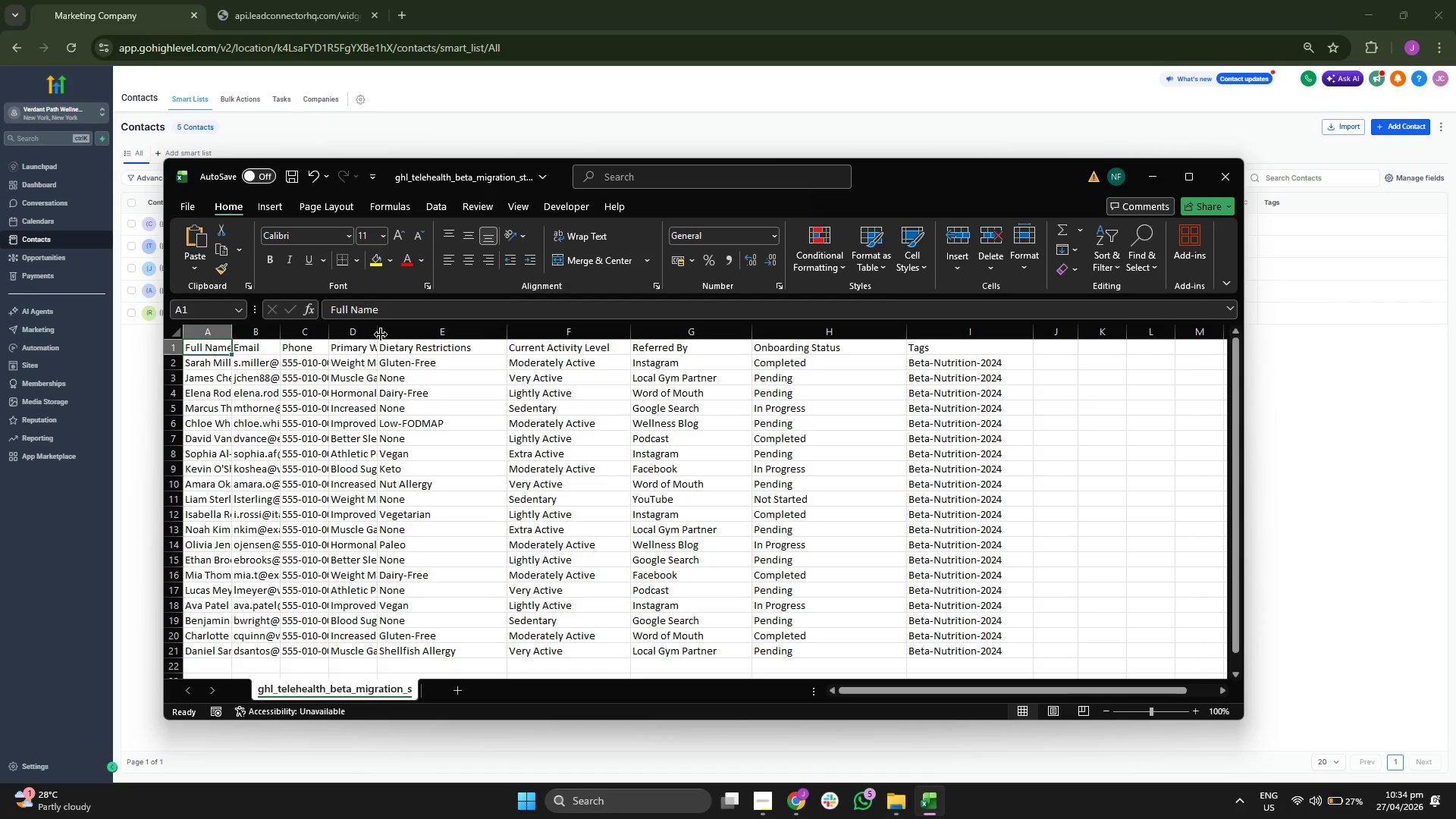 
left_click_drag(start_coordinate=[379, 333], to_coordinate=[541, 340])
 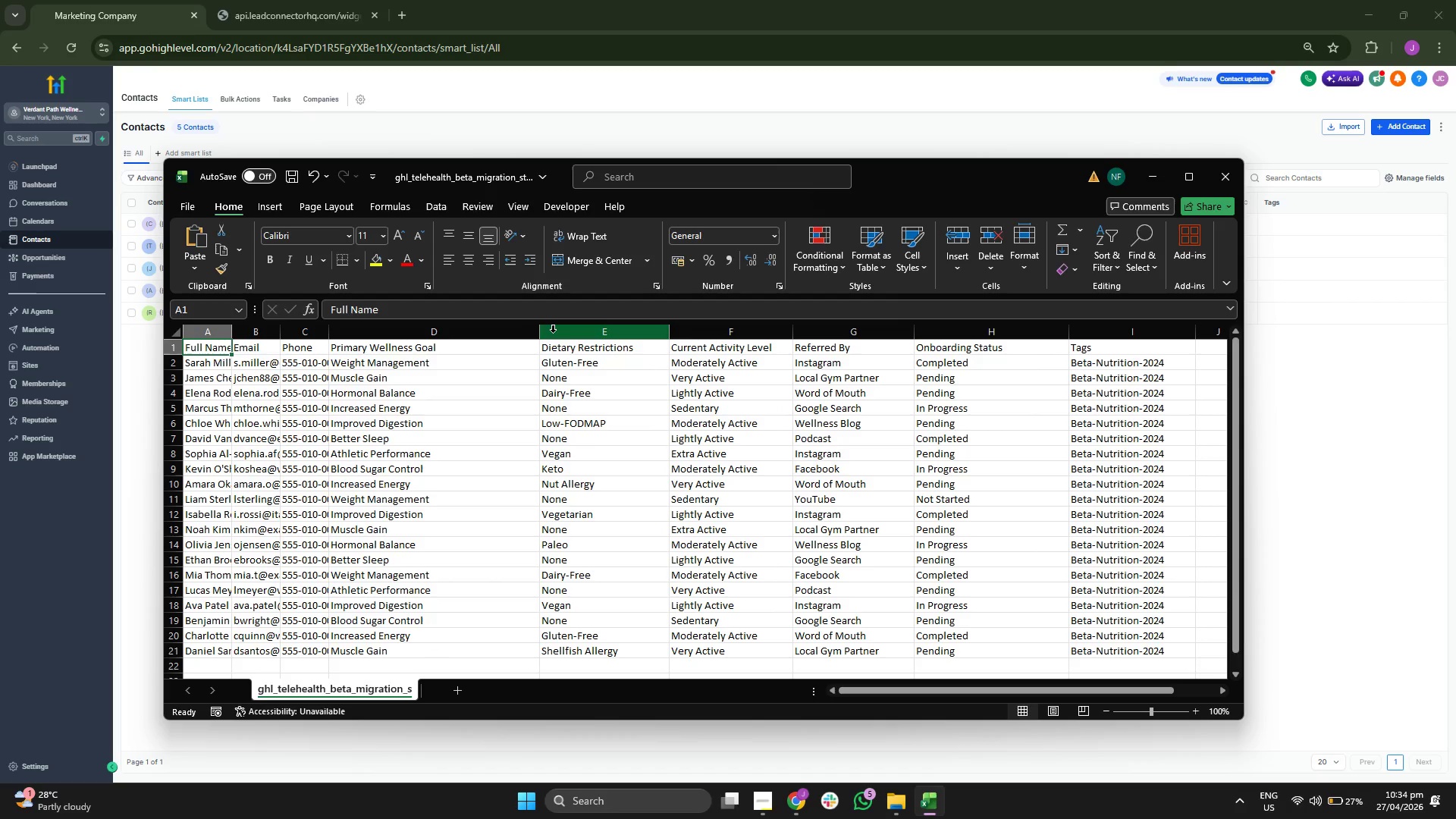 
left_click_drag(start_coordinate=[538, 334], to_coordinate=[462, 338])